 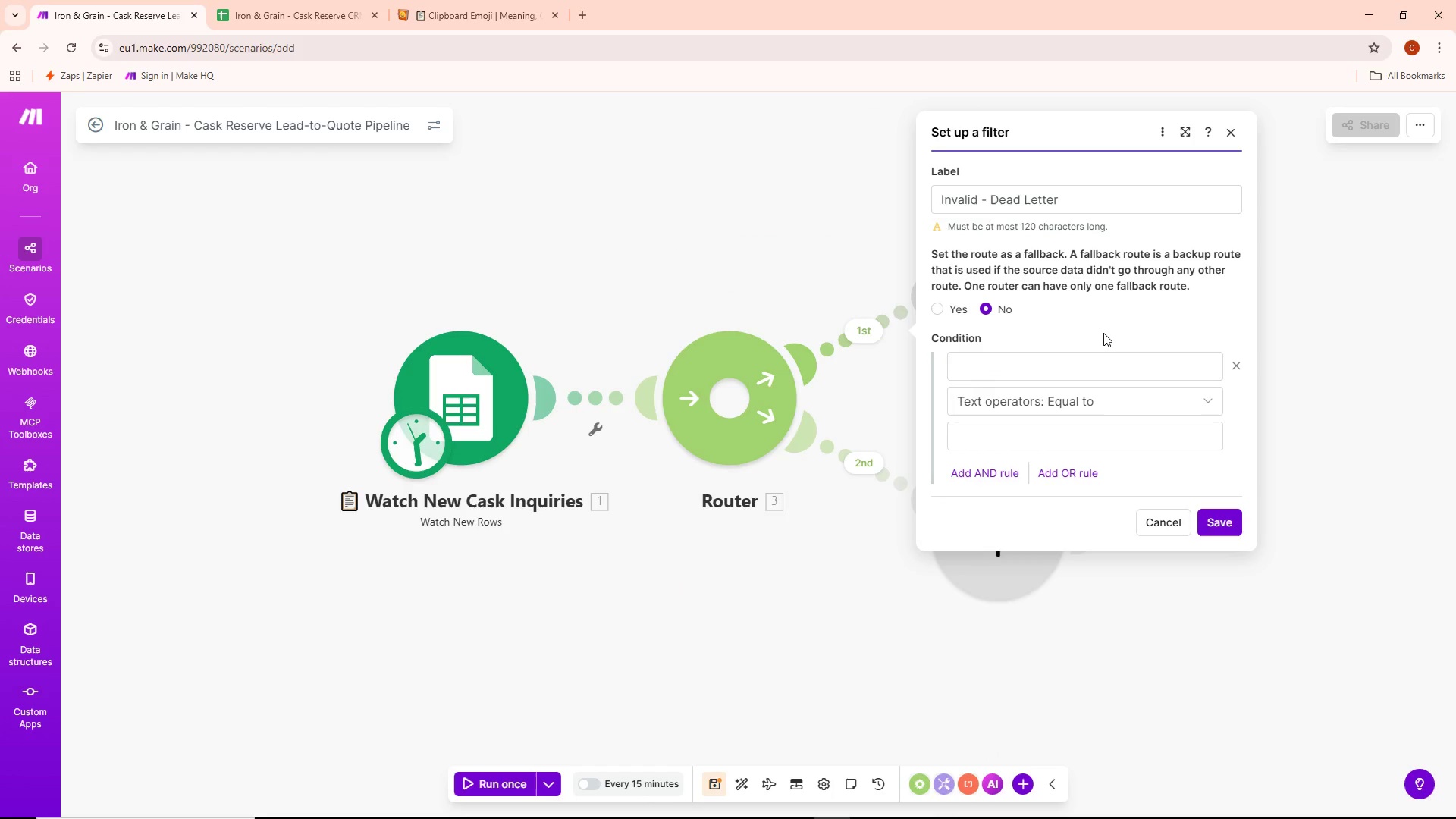 
left_click([1009, 374])
 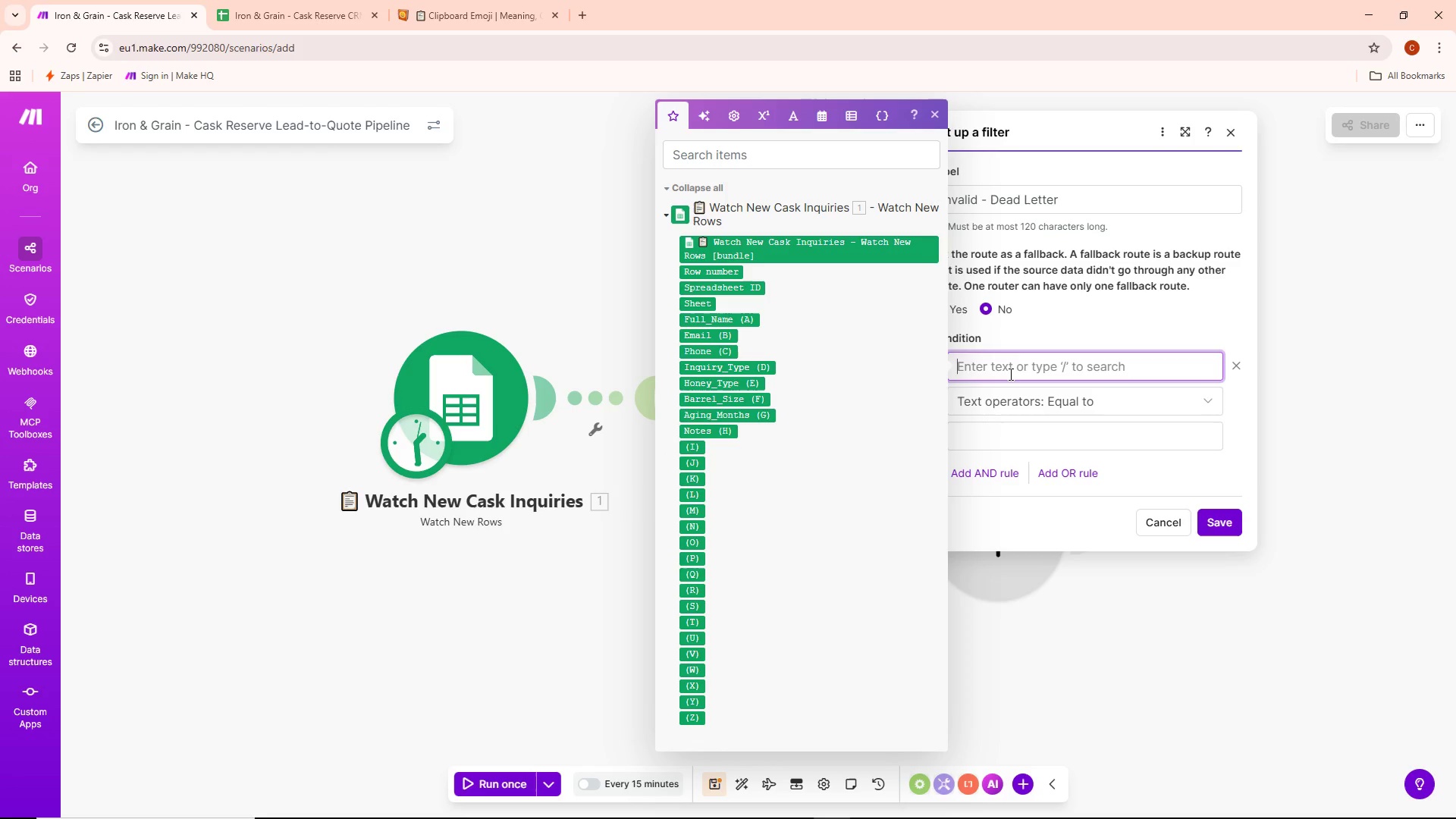 
type(email)
key(Backspace)
key(Backspace)
key(Backspace)
key(Backspace)
key(Backspace)
key(Backspace)
 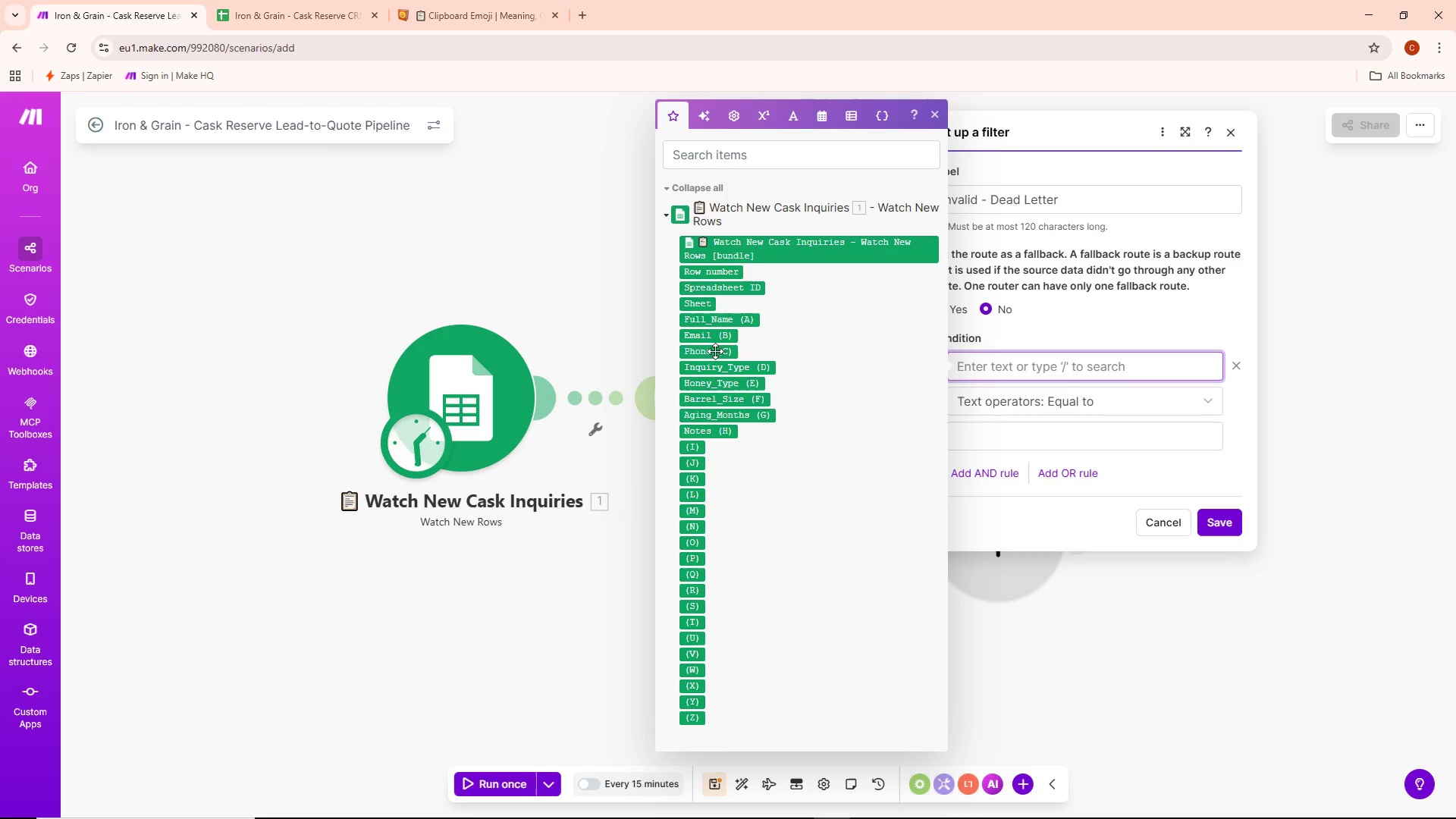 
left_click([713, 335])
 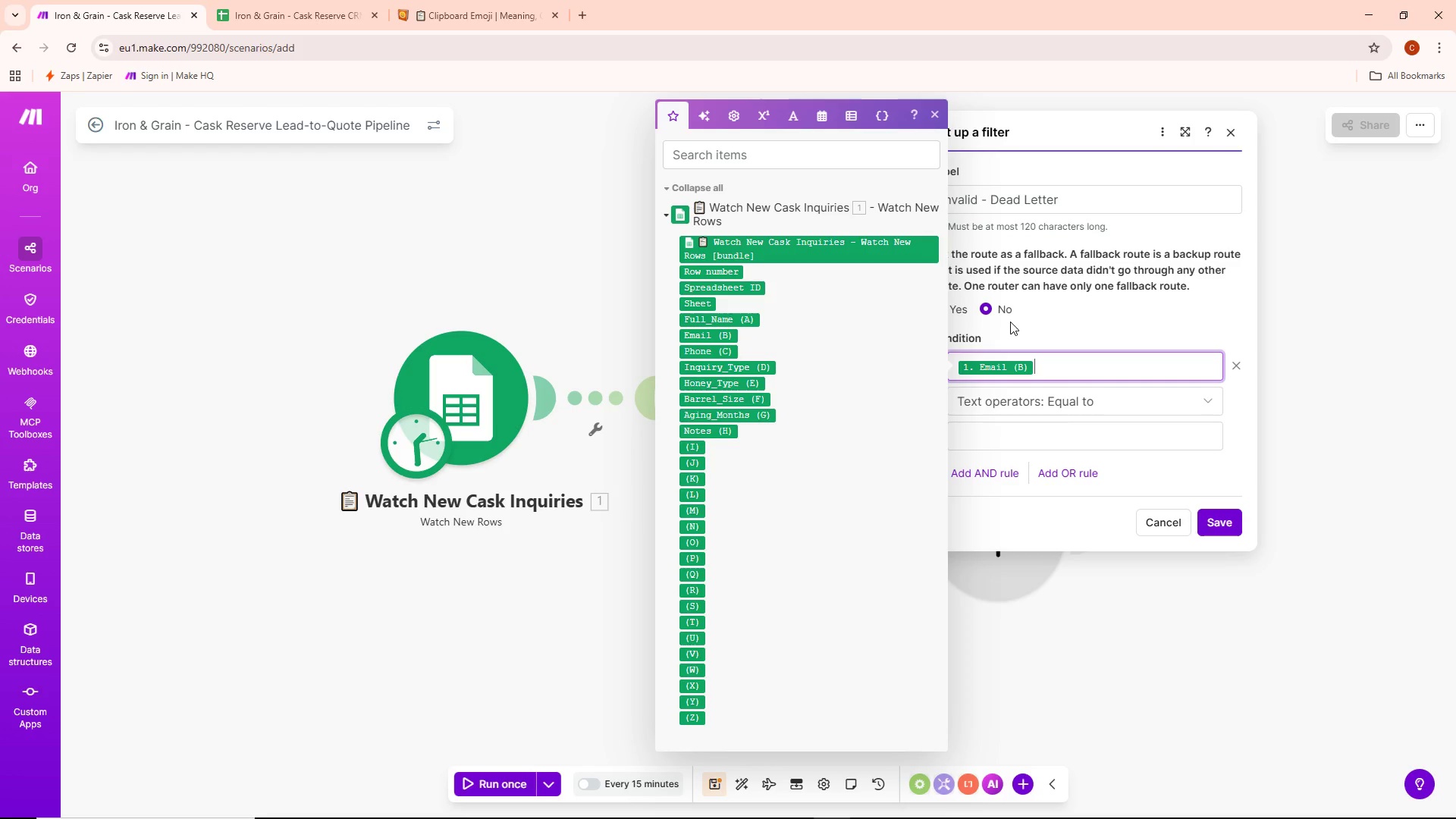 
wait(10.5)
 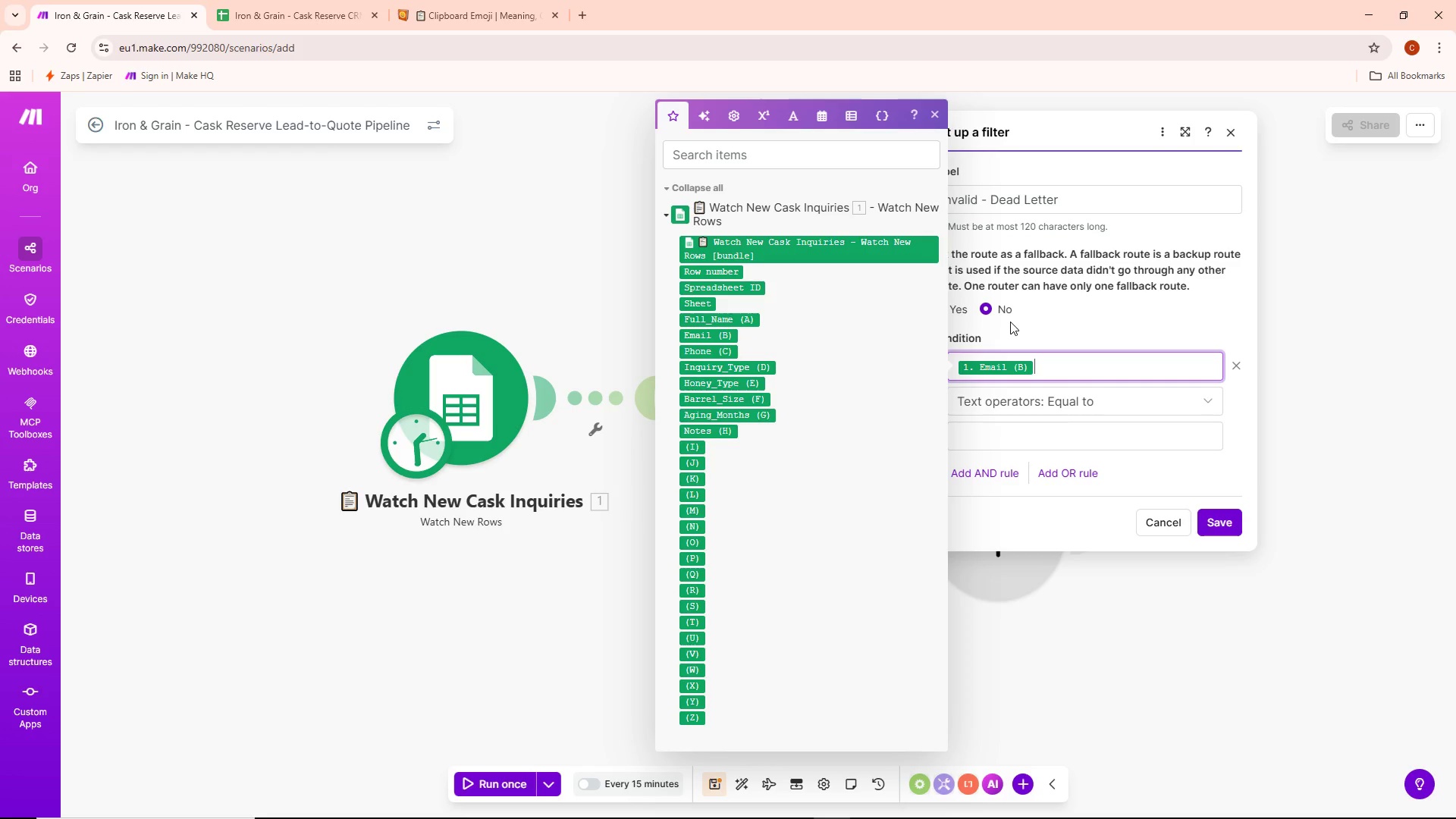 
double_click([1101, 400])
 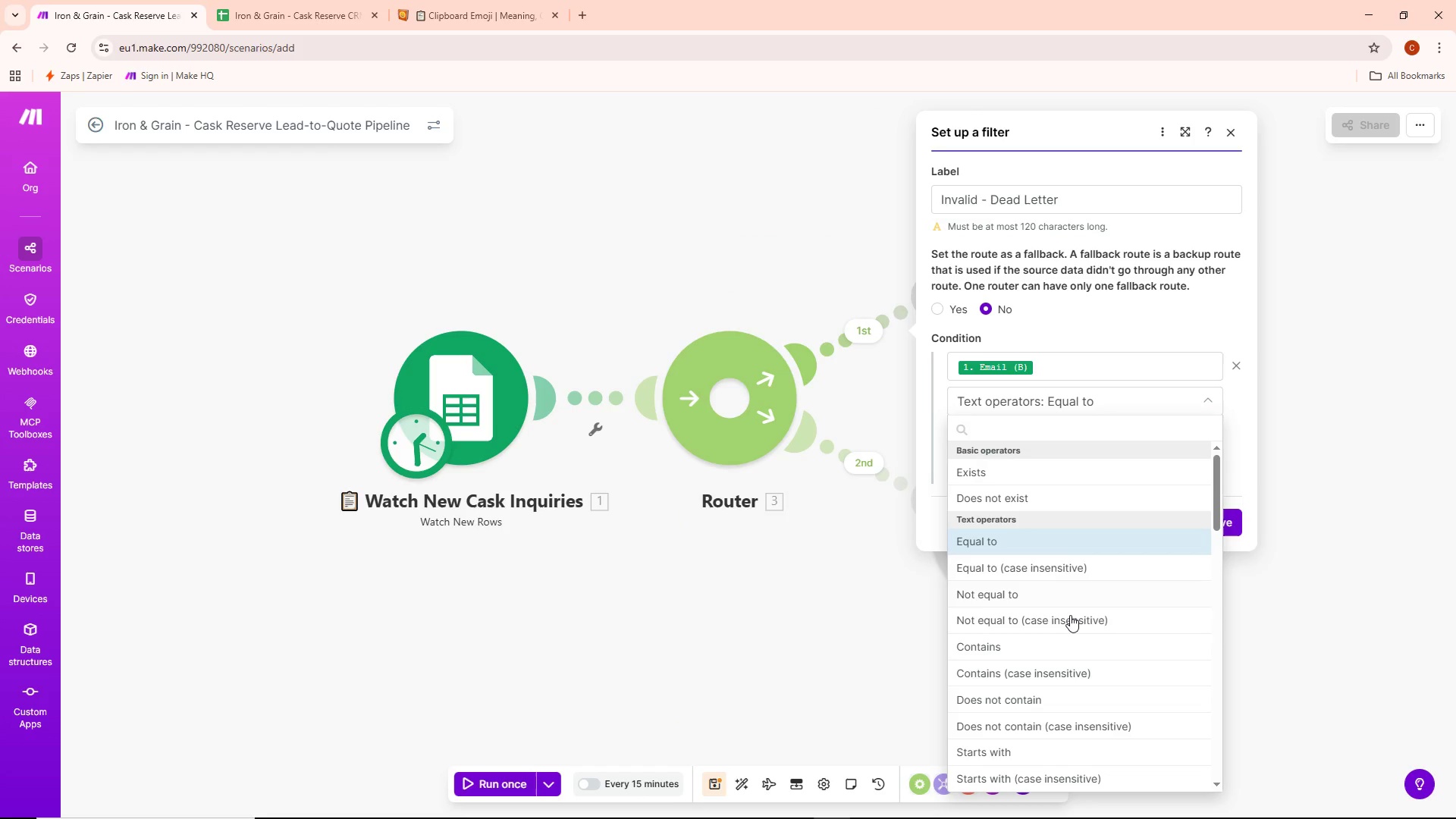 
scroll: coordinate [1078, 624], scroll_direction: down, amount: 17.0
 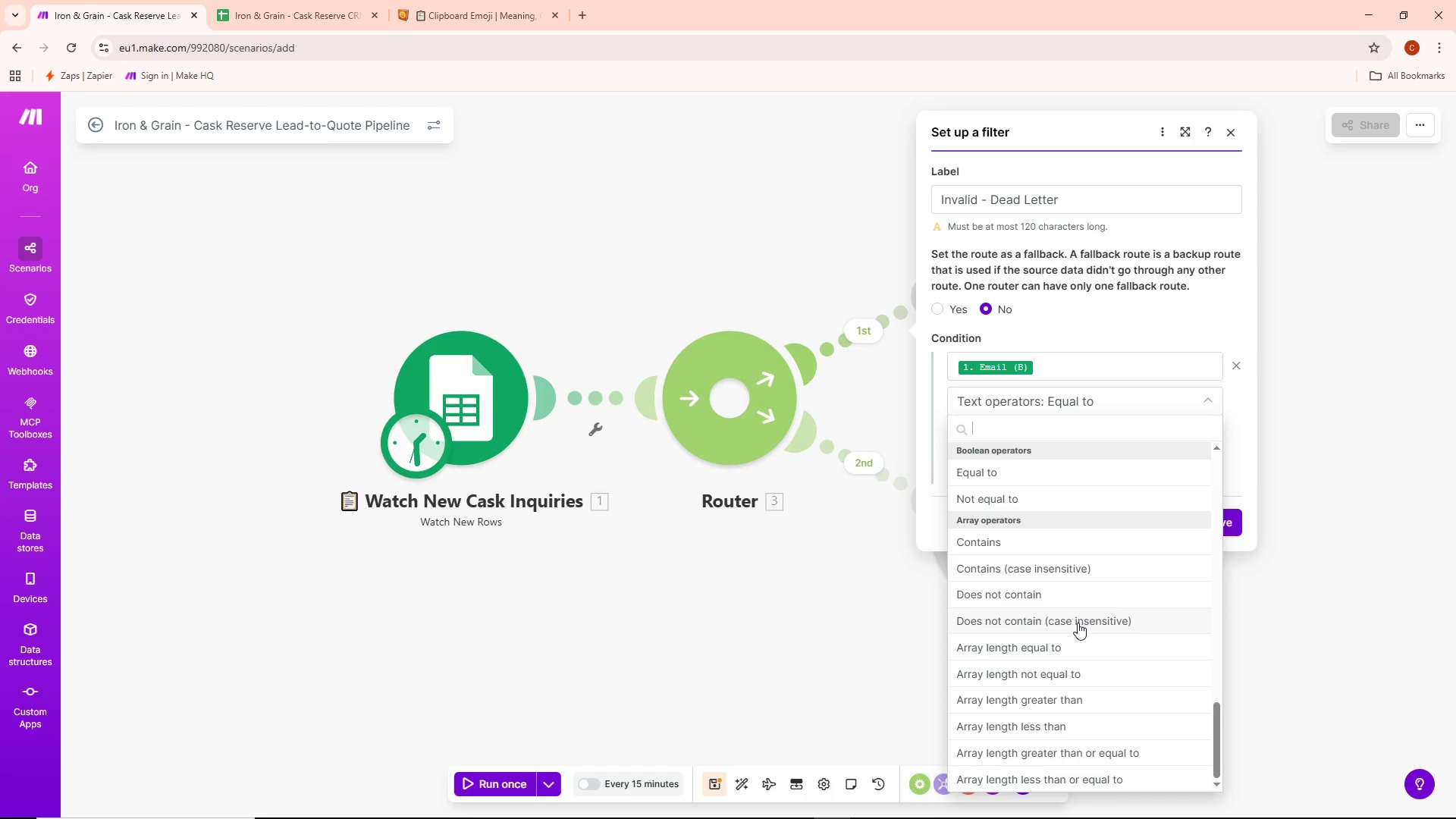 
wait(14.26)
 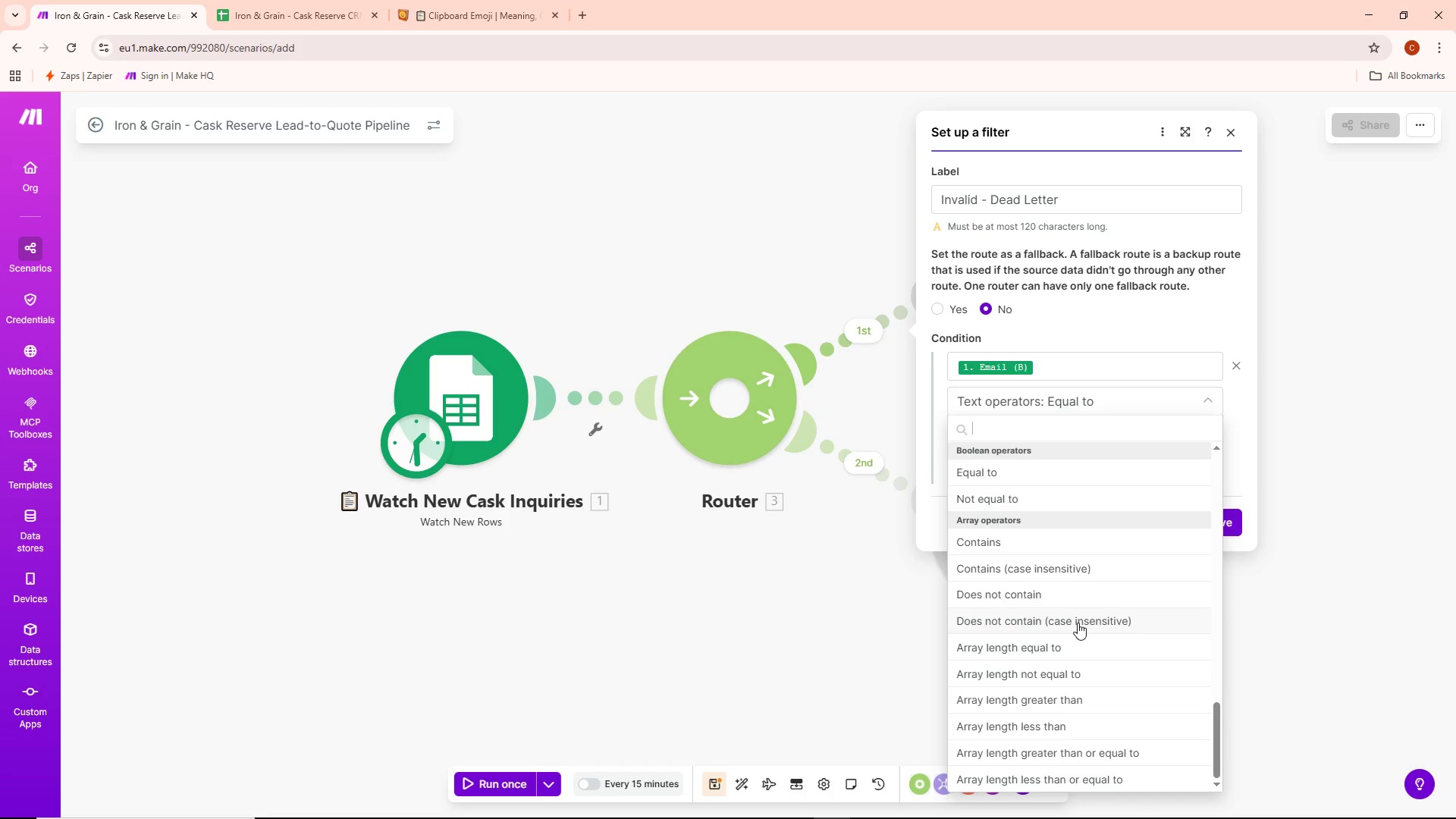 
key(Alt+AltLeft)
 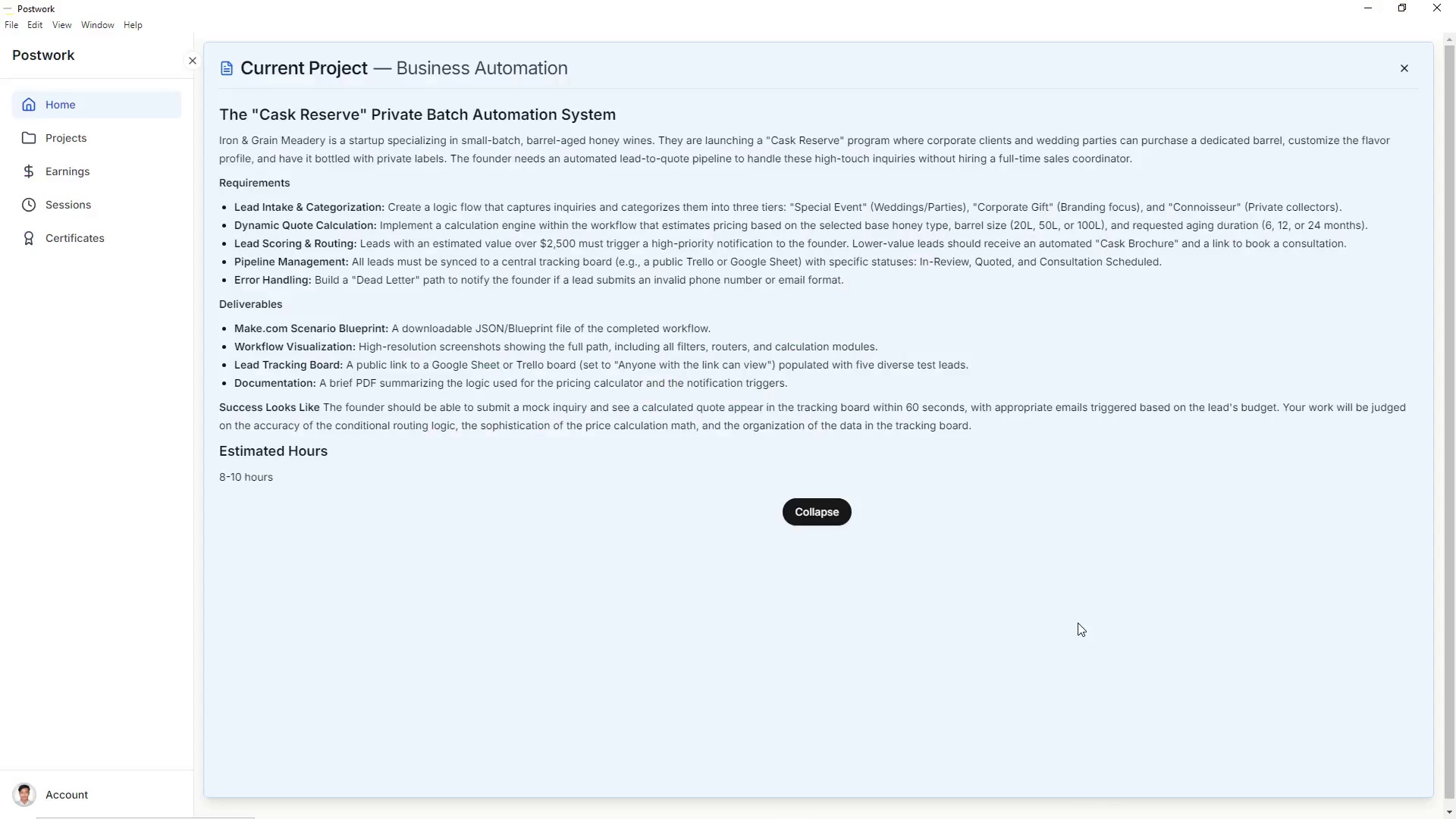 
key(Alt+Tab)